 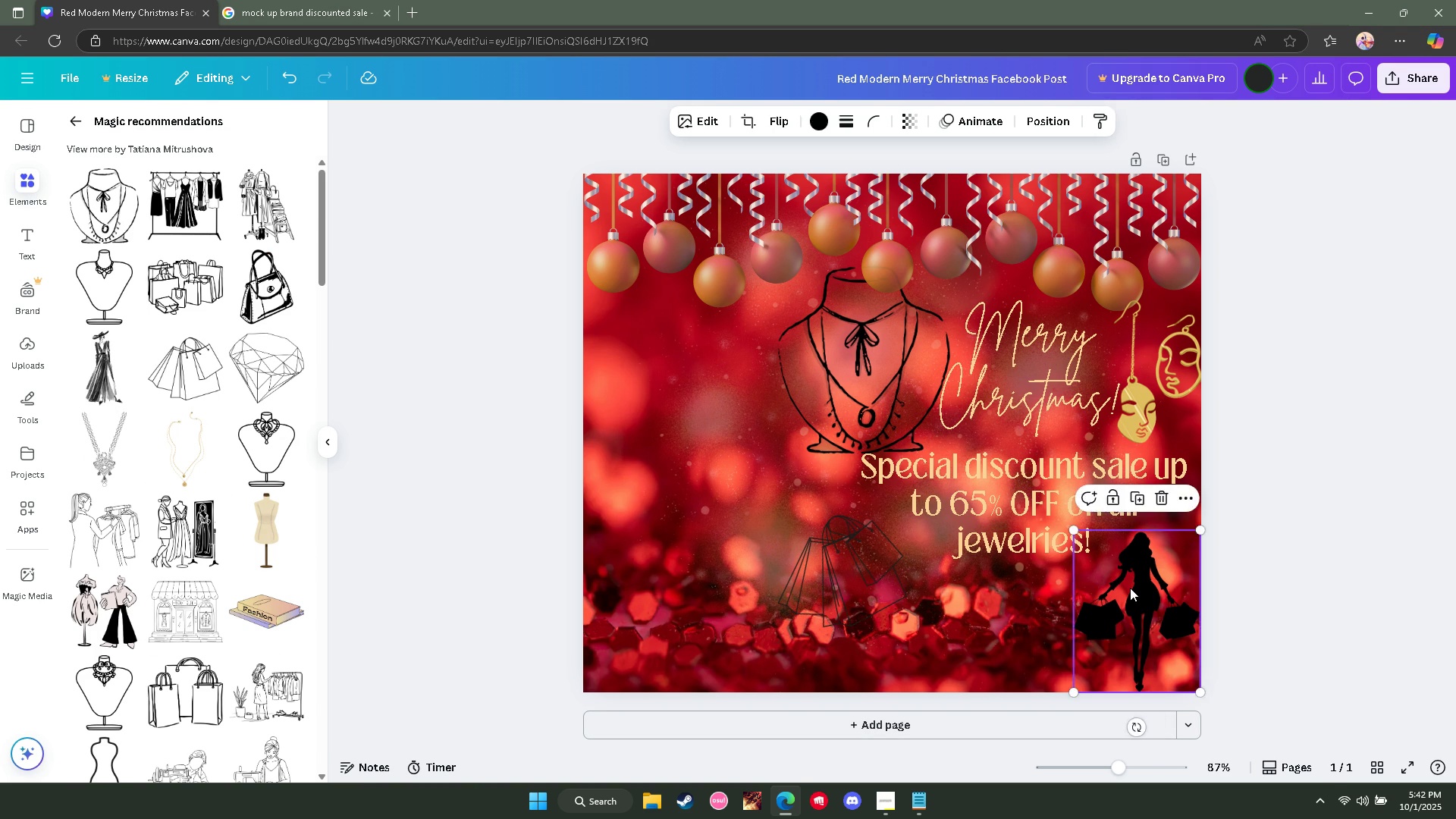 
key(Delete)
 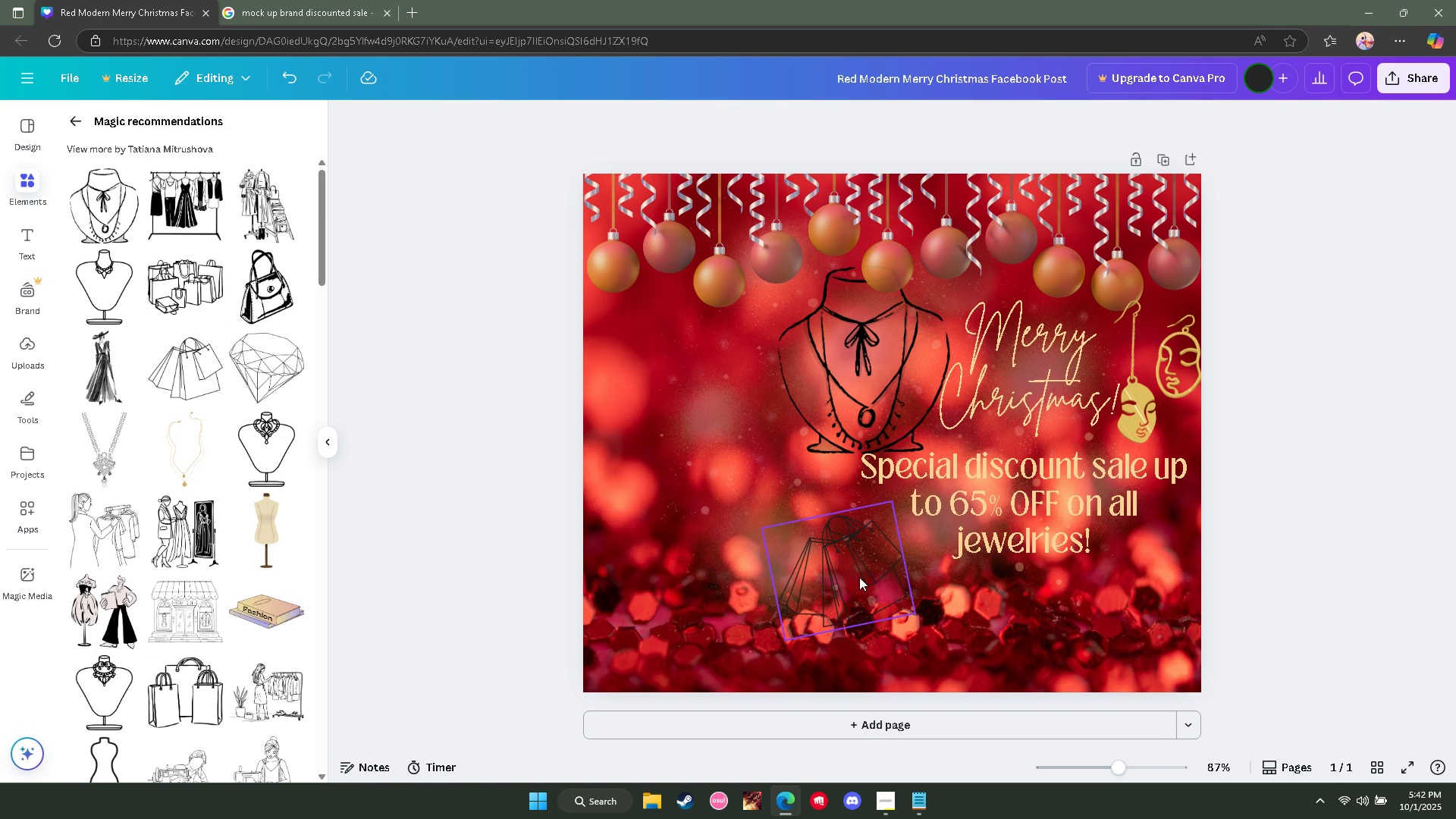 
left_click([859, 577])
 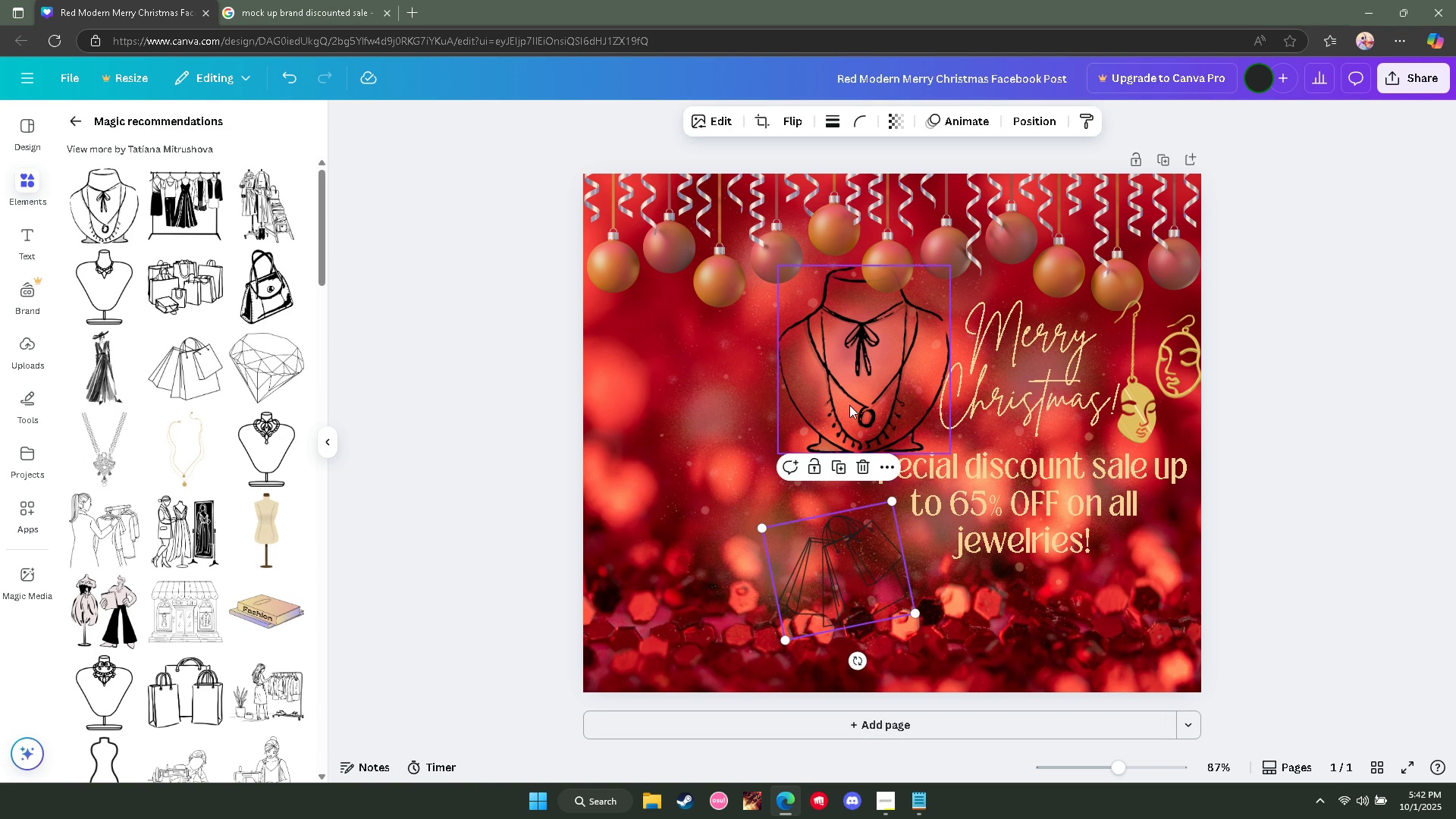 
key(Delete)
 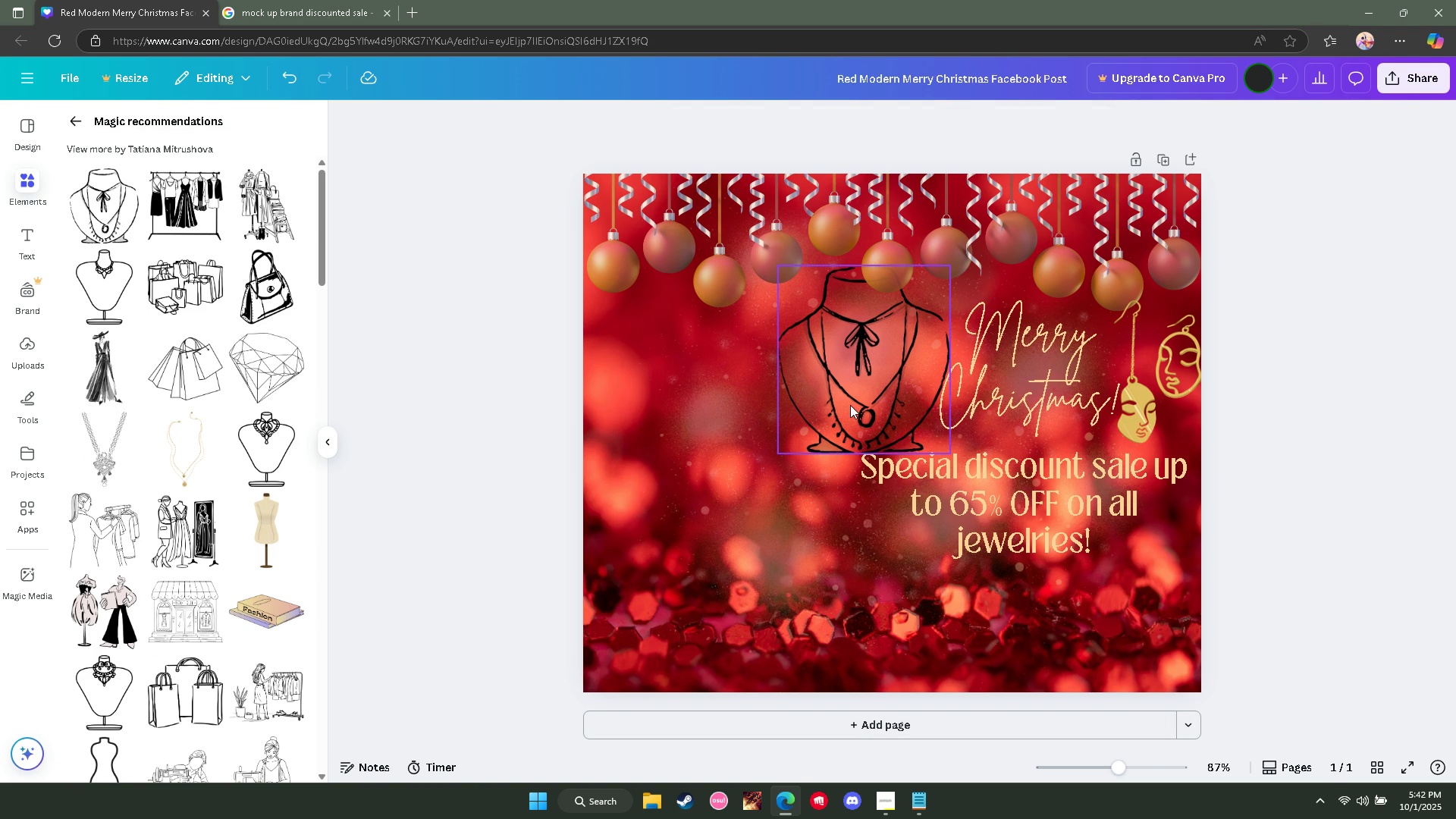 
left_click([850, 405])
 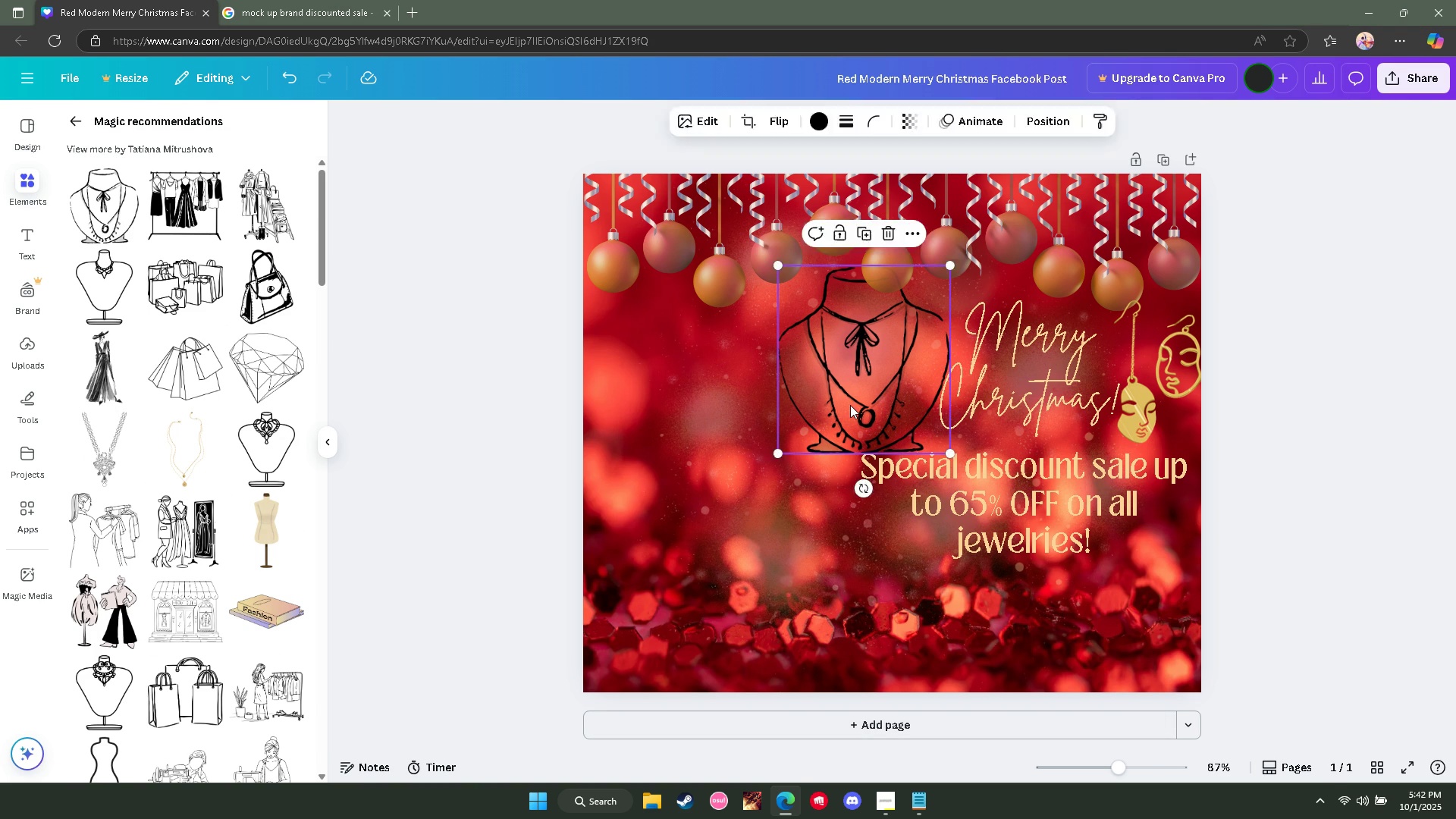 
key(Delete)
 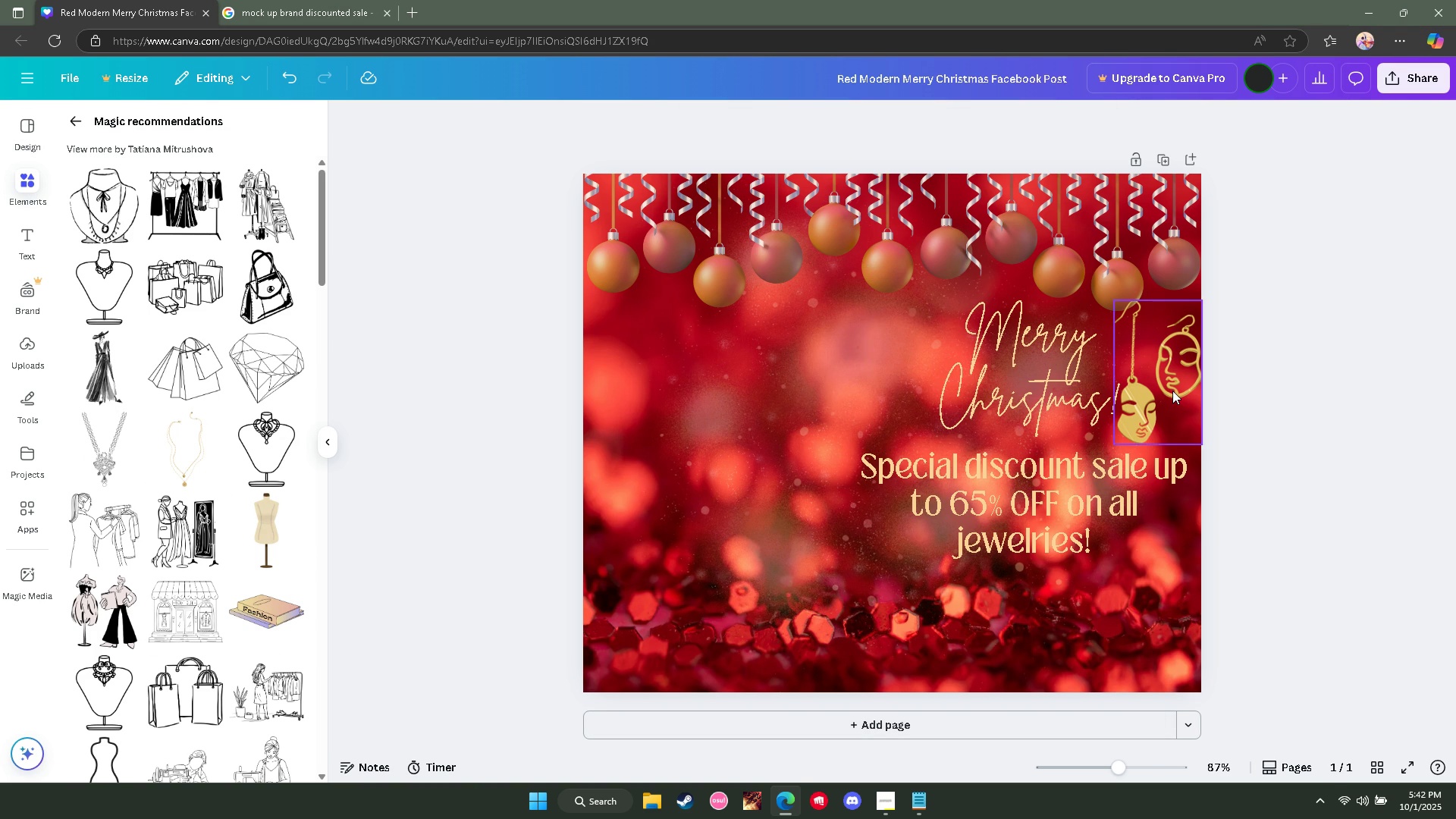 
left_click([1172, 391])